 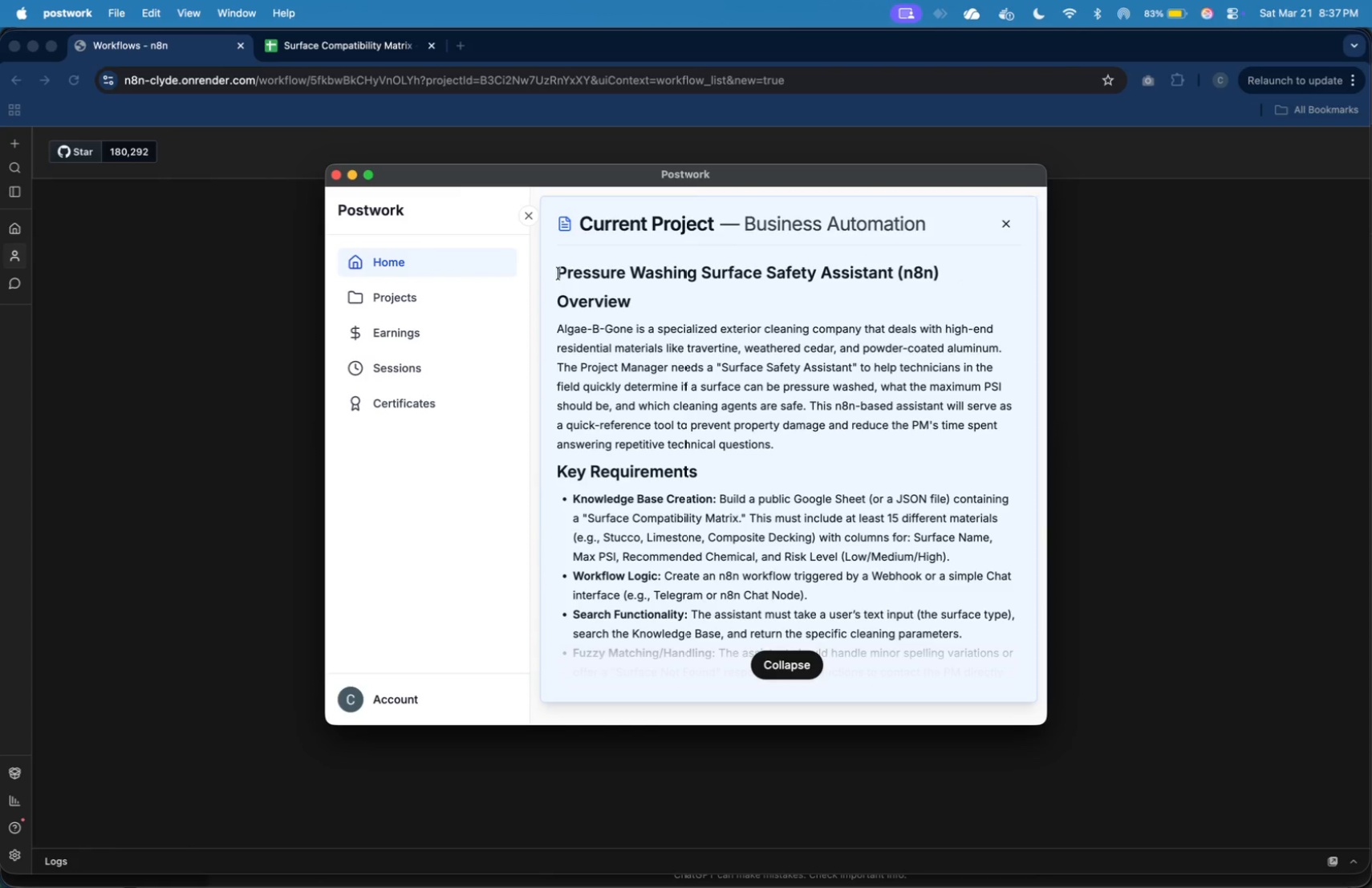 
type(Pressure Washing Surface Saftey )
key(Backspace)
key(Backspace)
key(Backspace)
key(Backspace)
type(ety Assistant)
 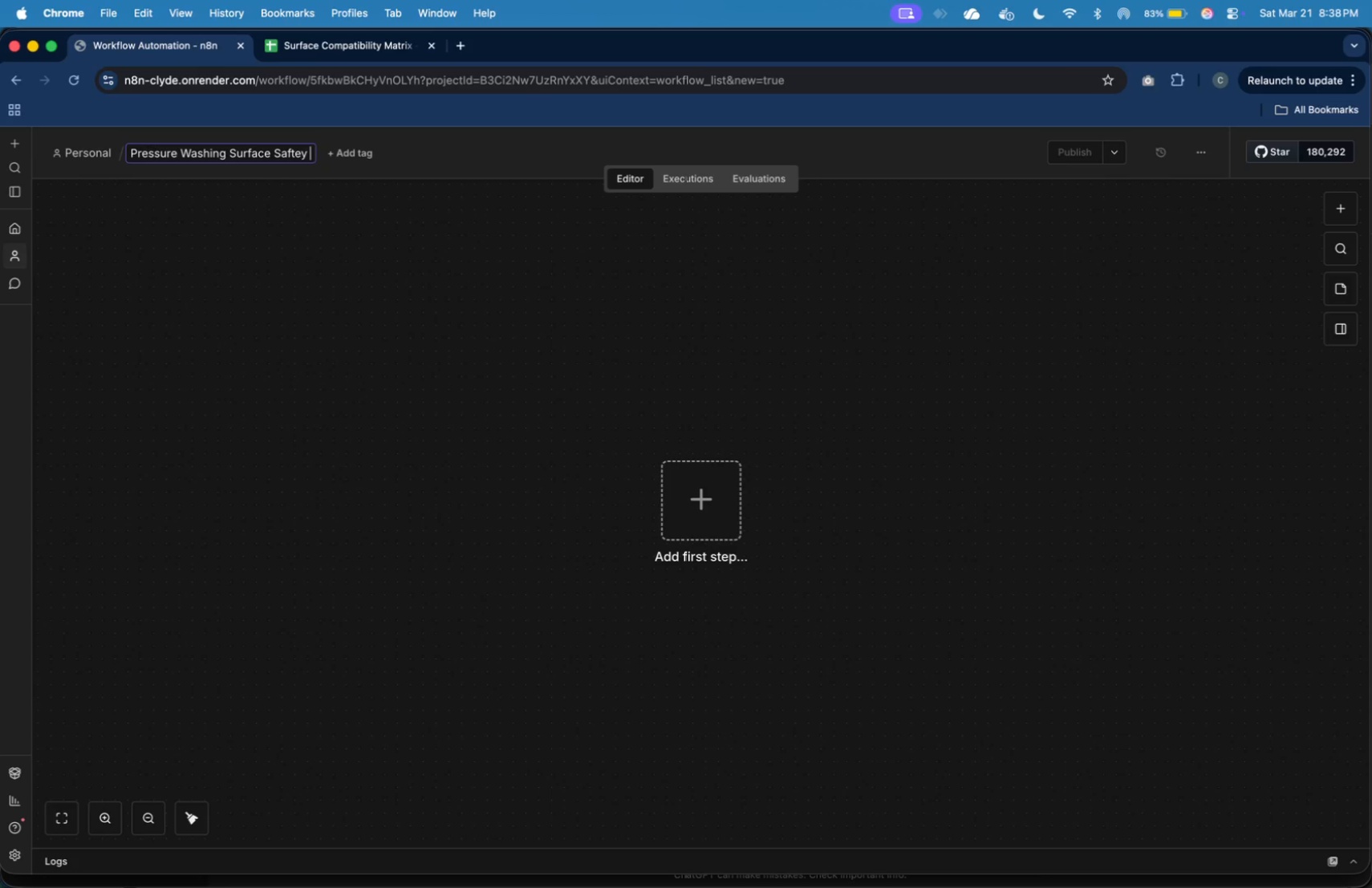 
 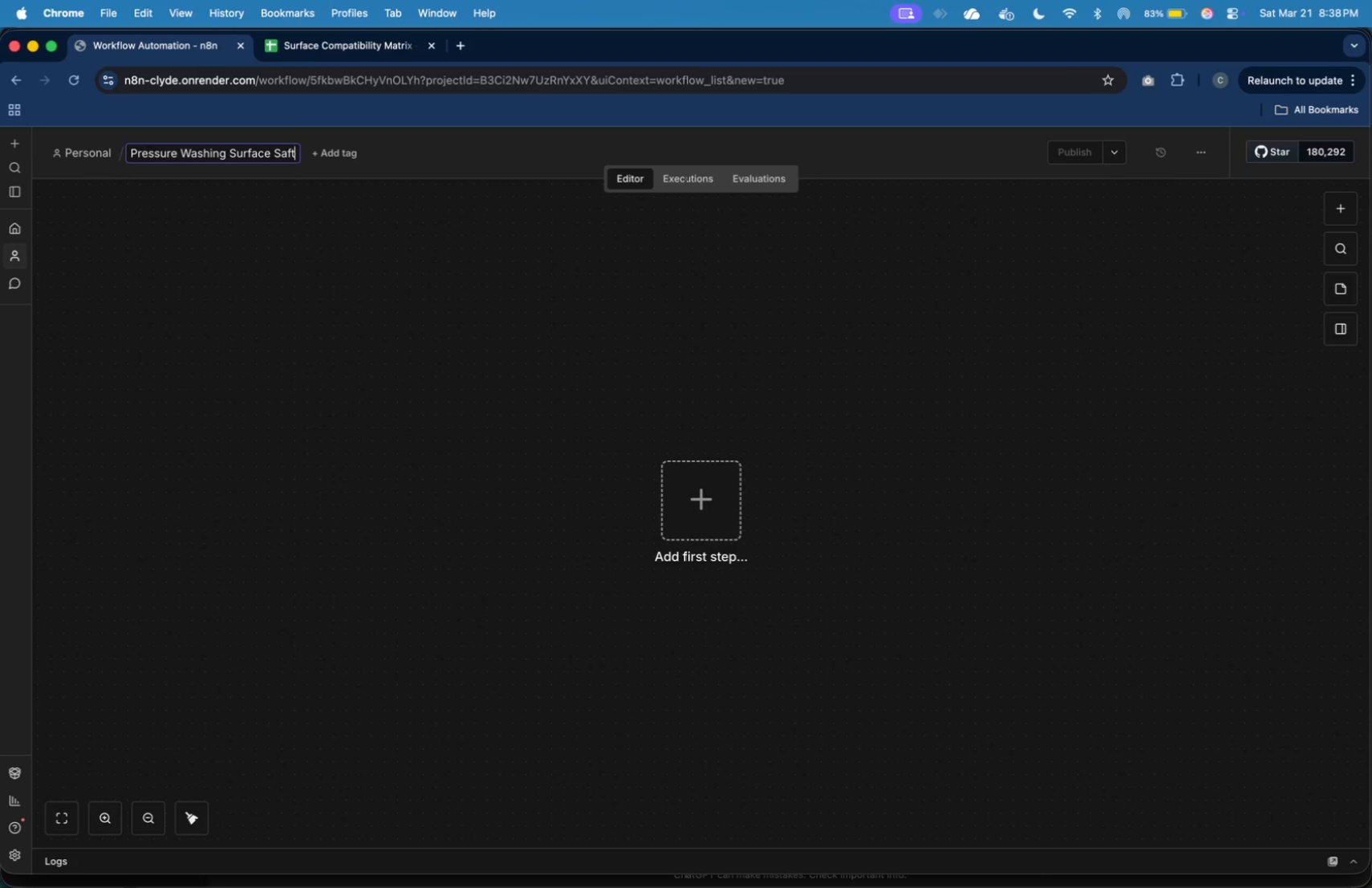 
key(Enter)
 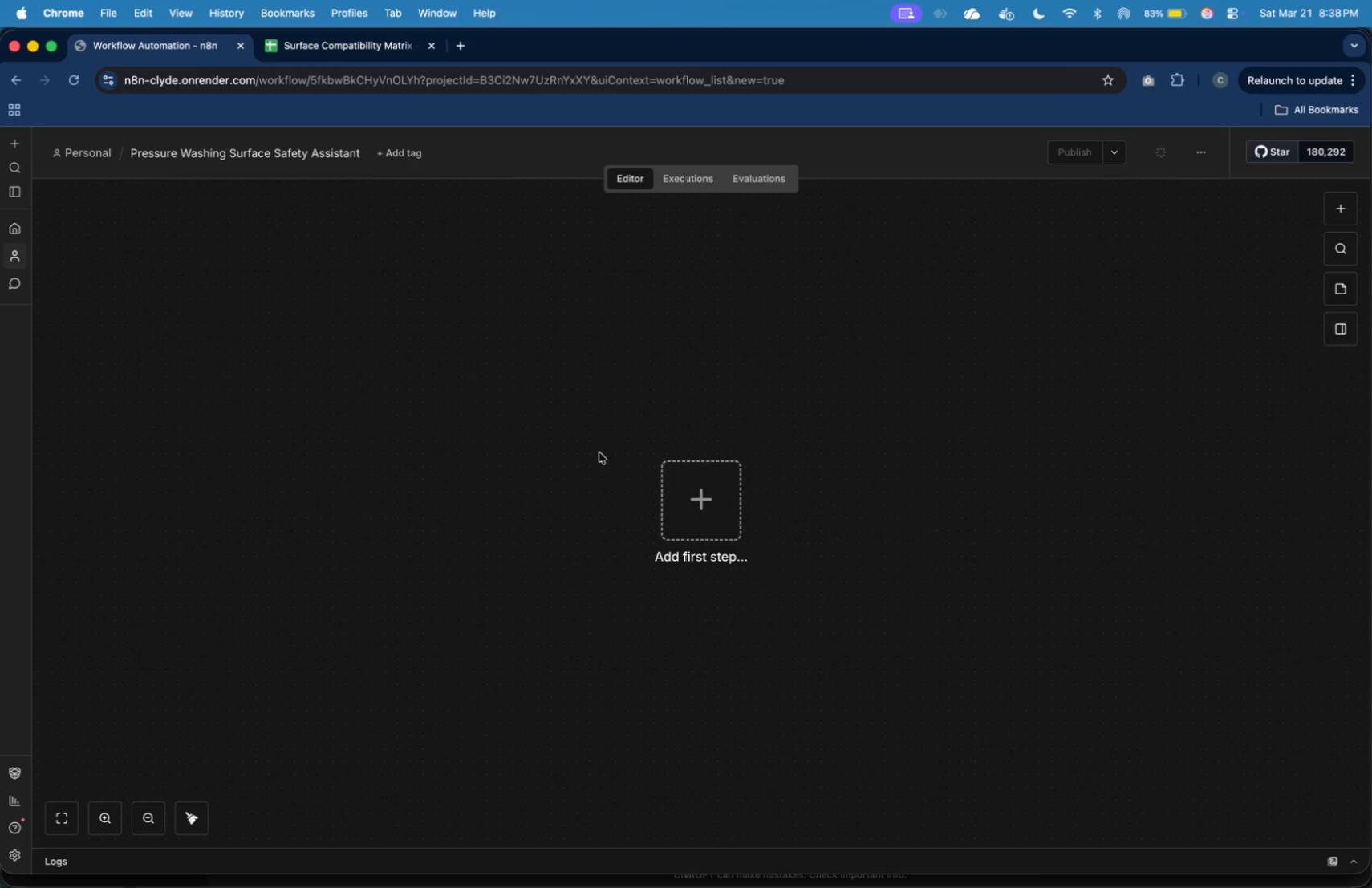 
key(Meta+Tab)